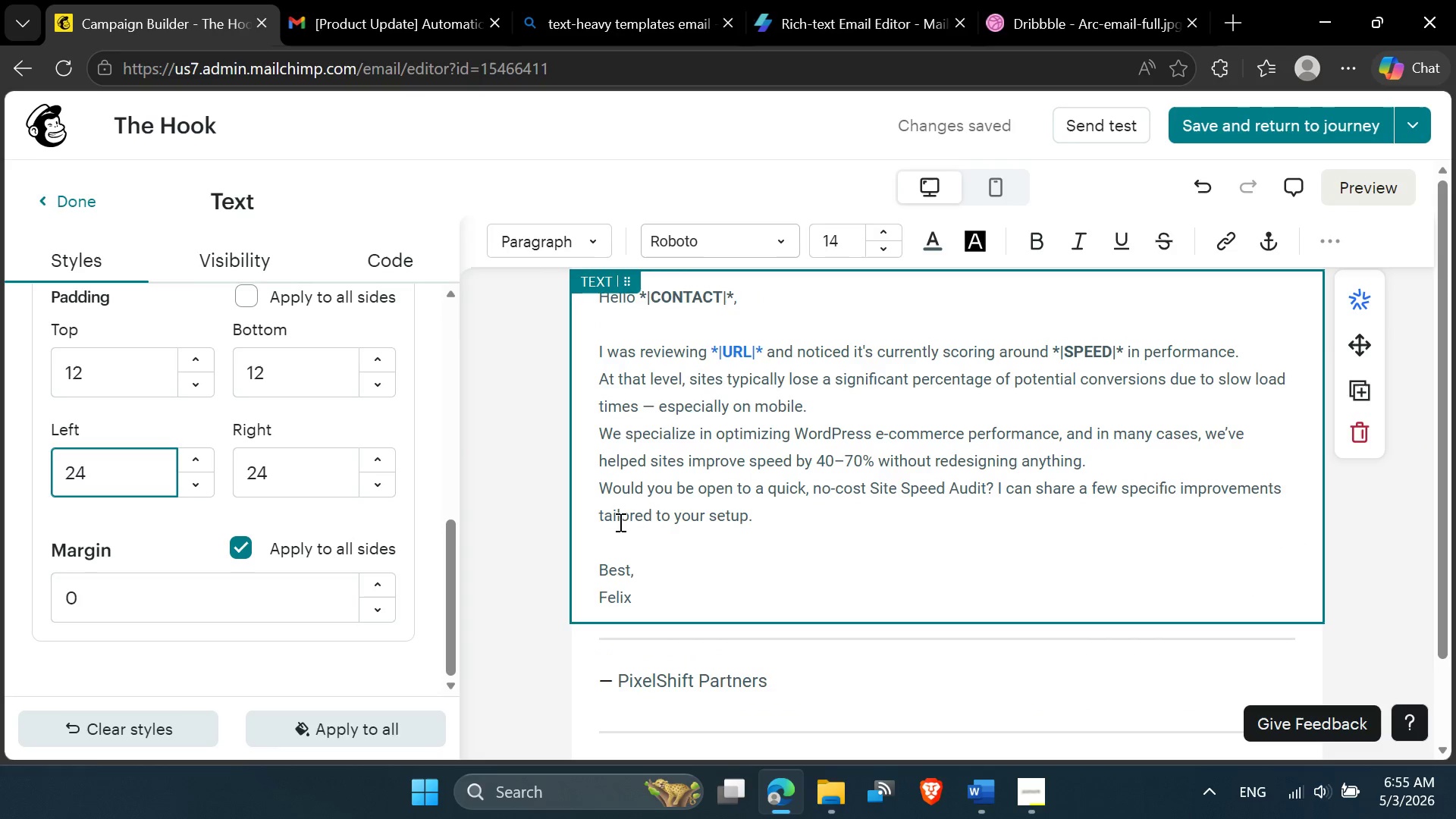 
left_click([532, 513])
 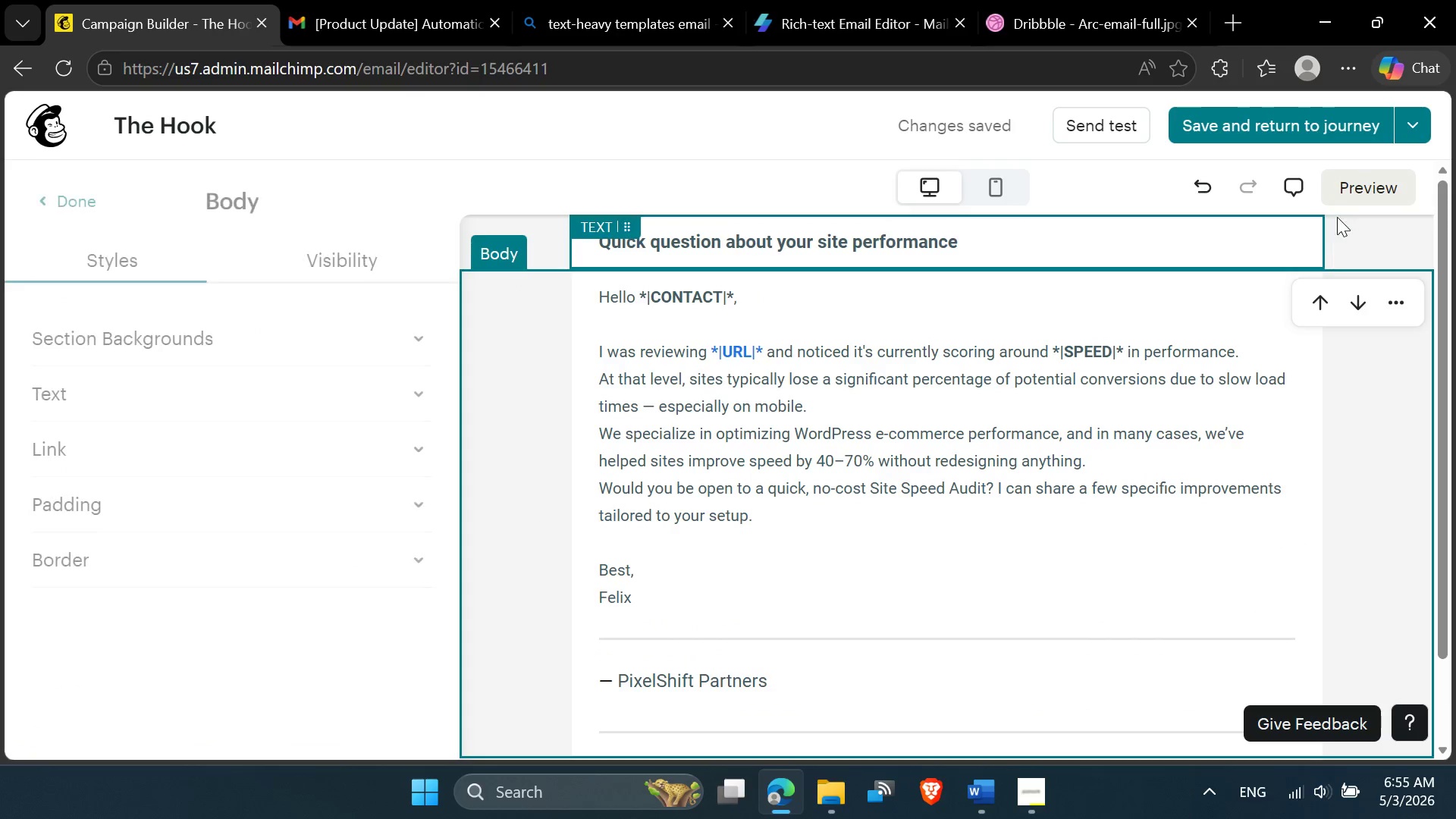 
left_click([1351, 194])
 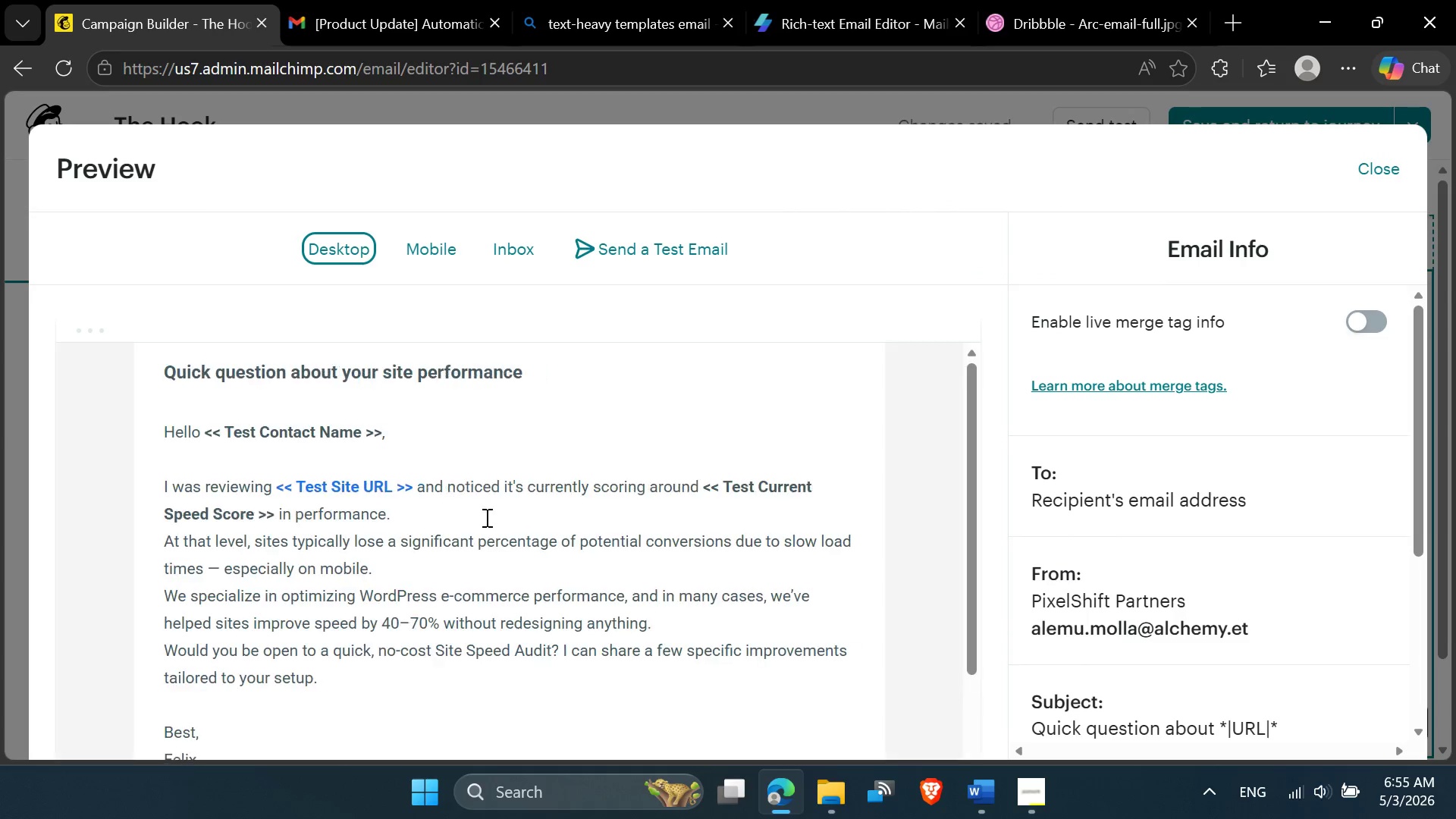 
scroll: coordinate [526, 572], scroll_direction: up, amount: 1.0
 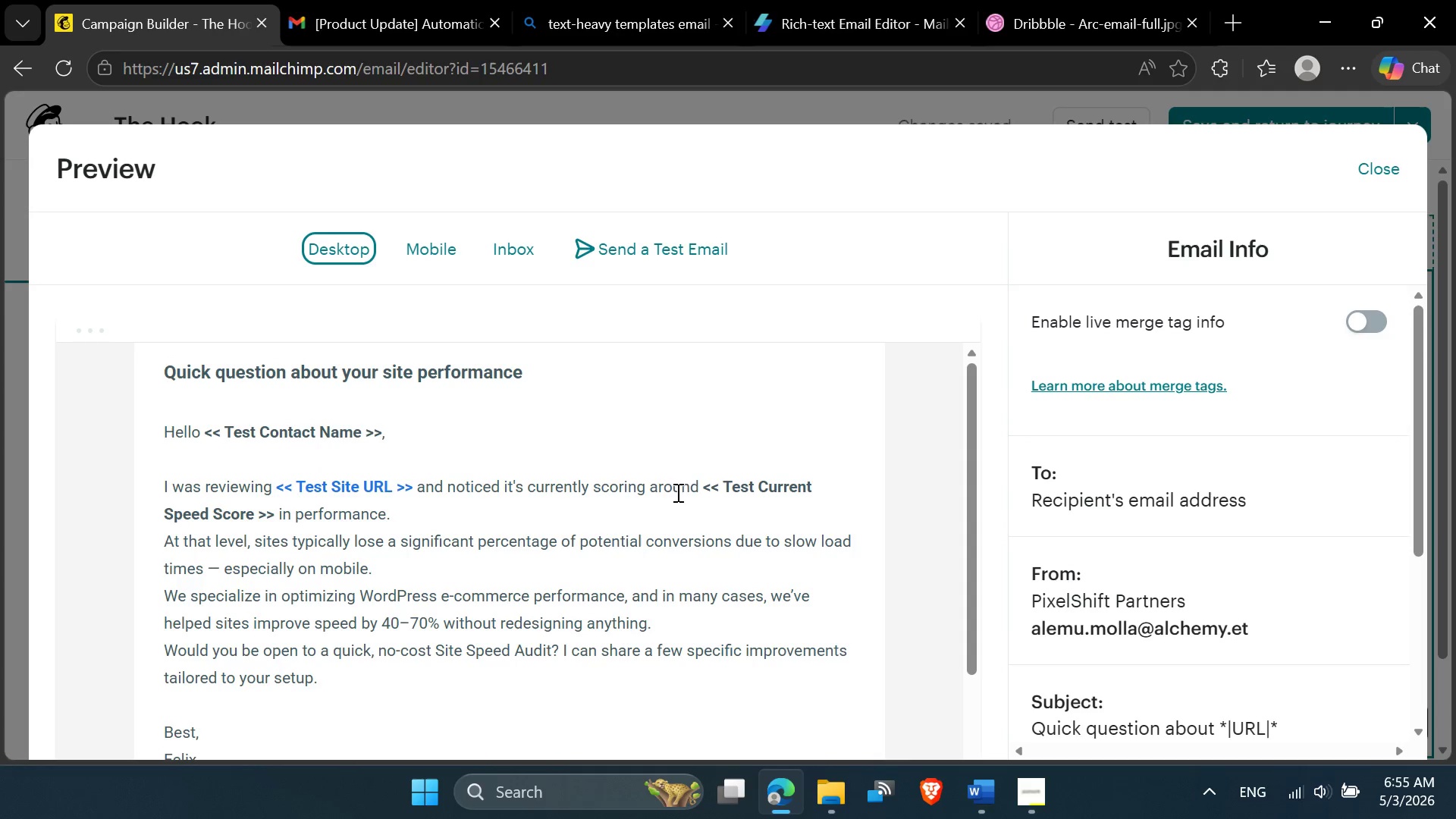 
scroll: coordinate [675, 505], scroll_direction: down, amount: 5.0
 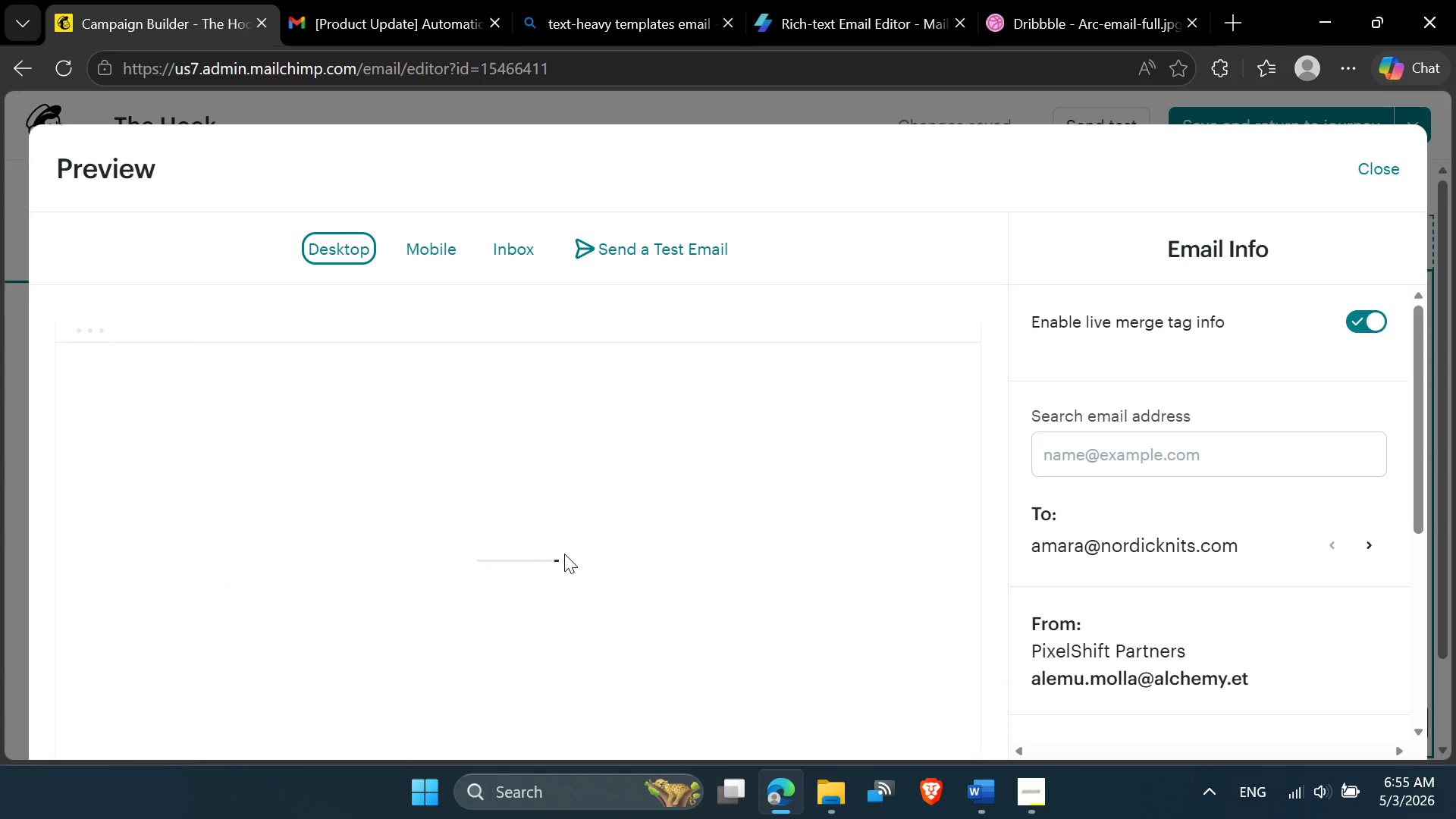 
scroll: coordinate [564, 555], scroll_direction: up, amount: 2.0
 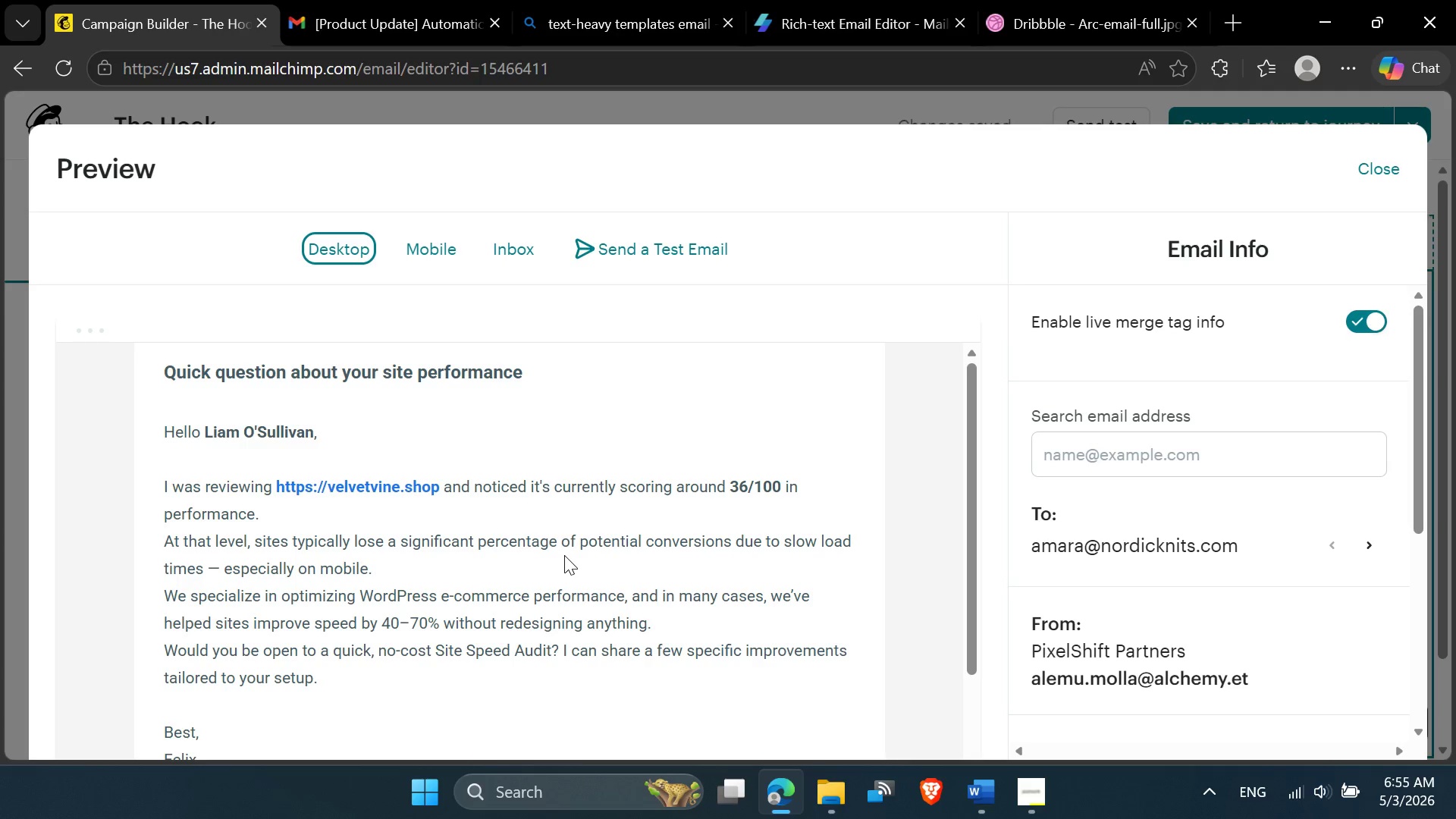 
scroll: coordinate [564, 558], scroll_direction: down, amount: 3.0
 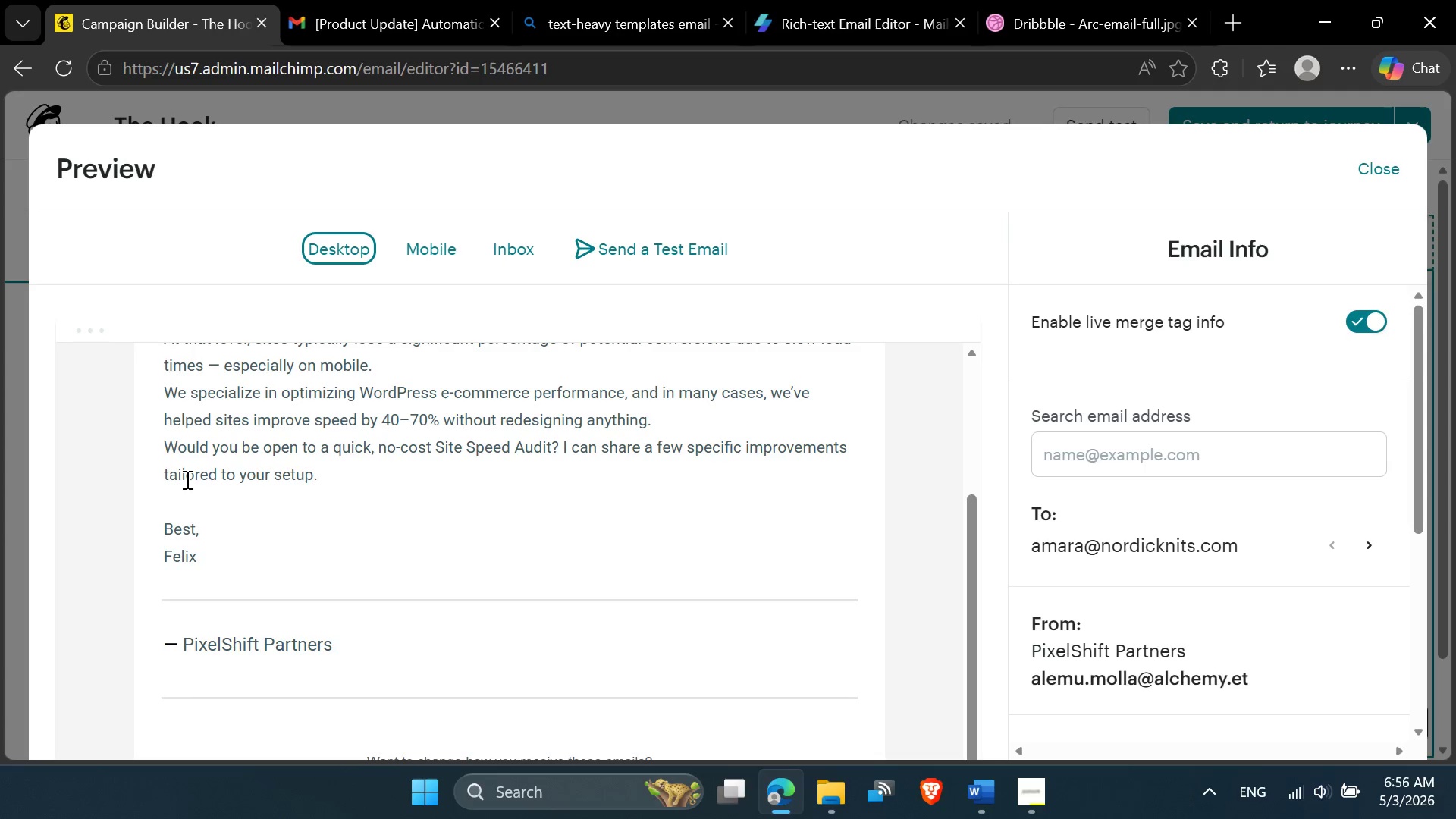 
wait(30.87)
 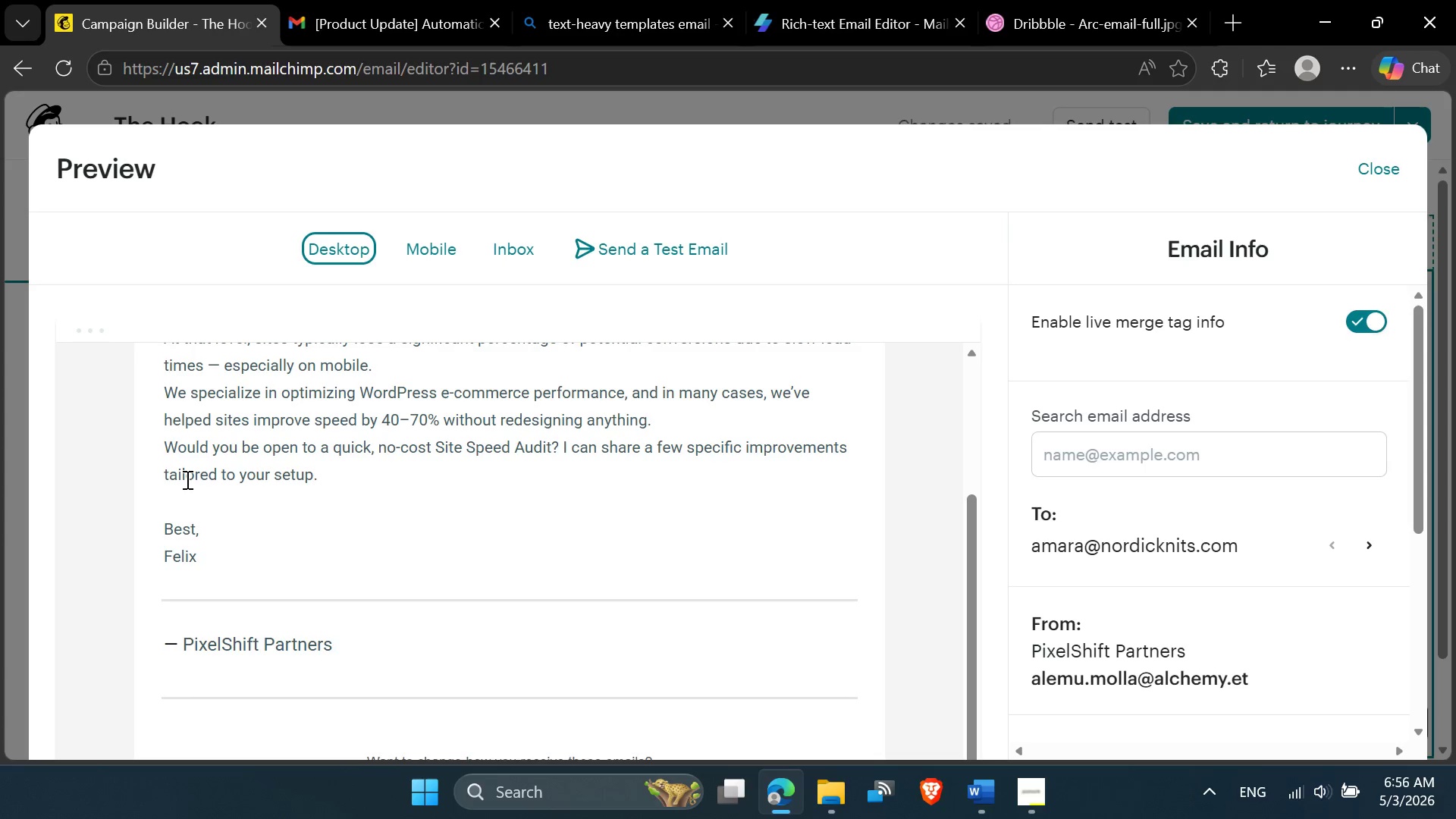 
left_click([319, 474])
 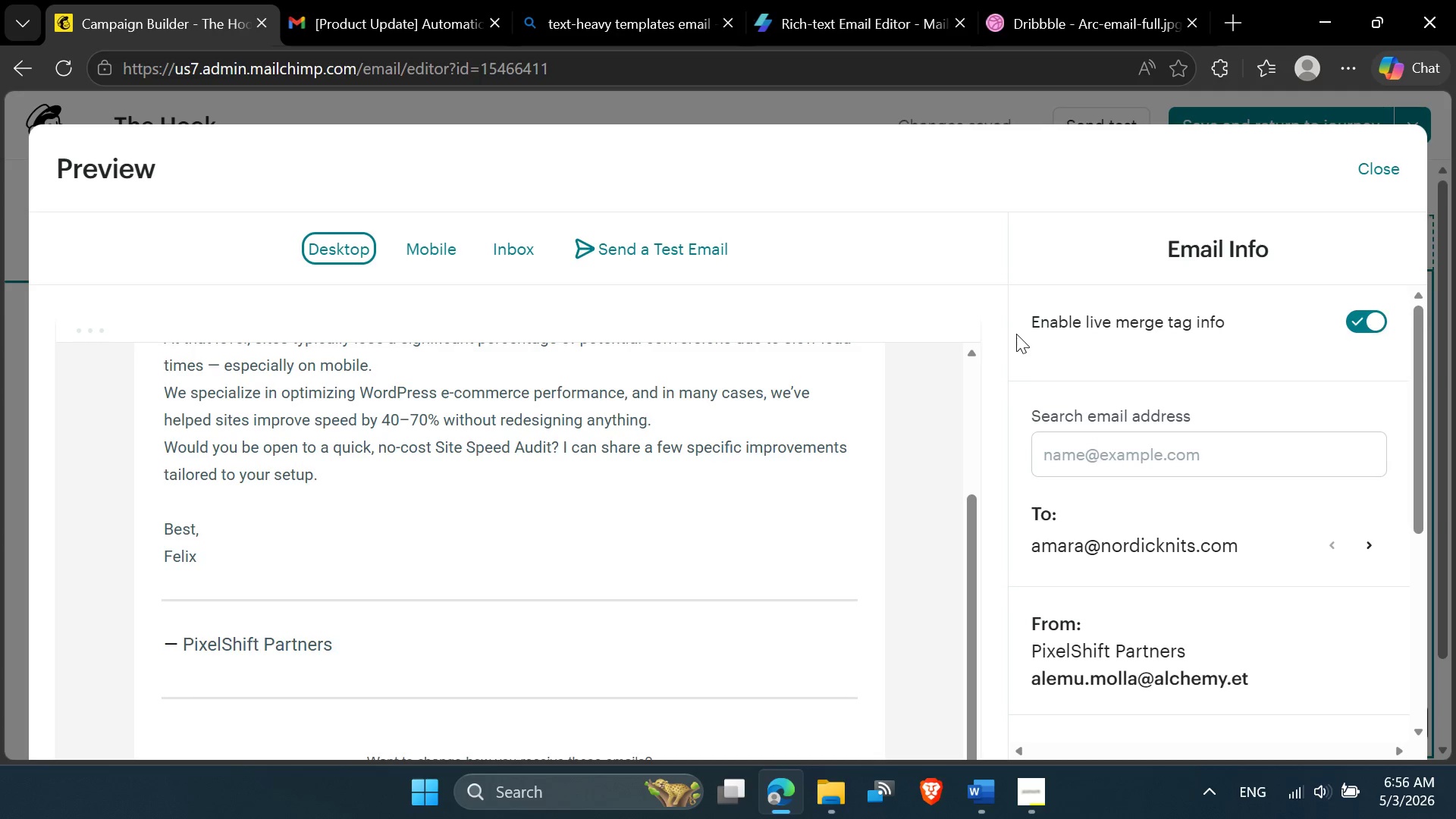 
left_click([1373, 171])
 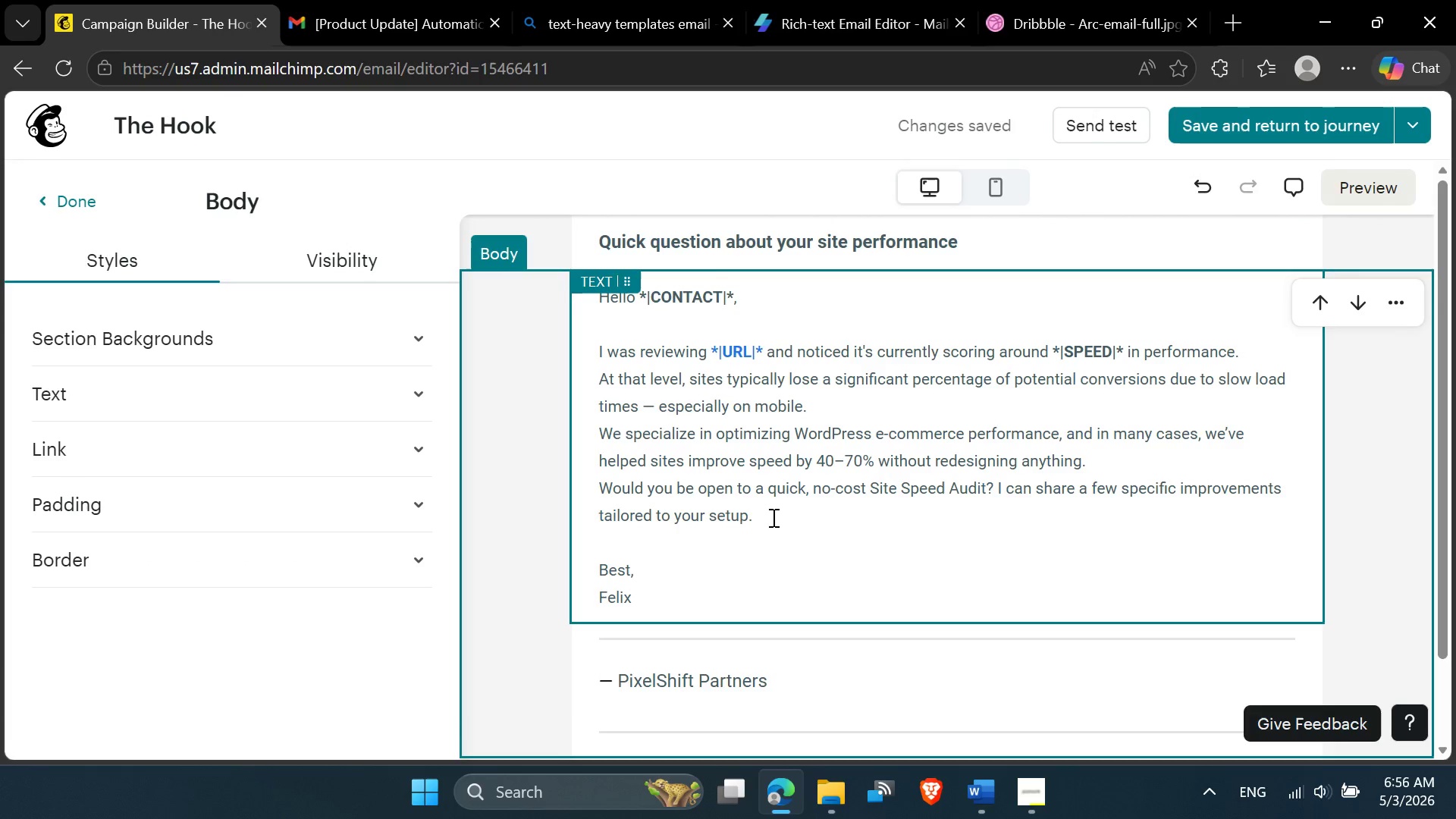 
left_click([770, 518])
 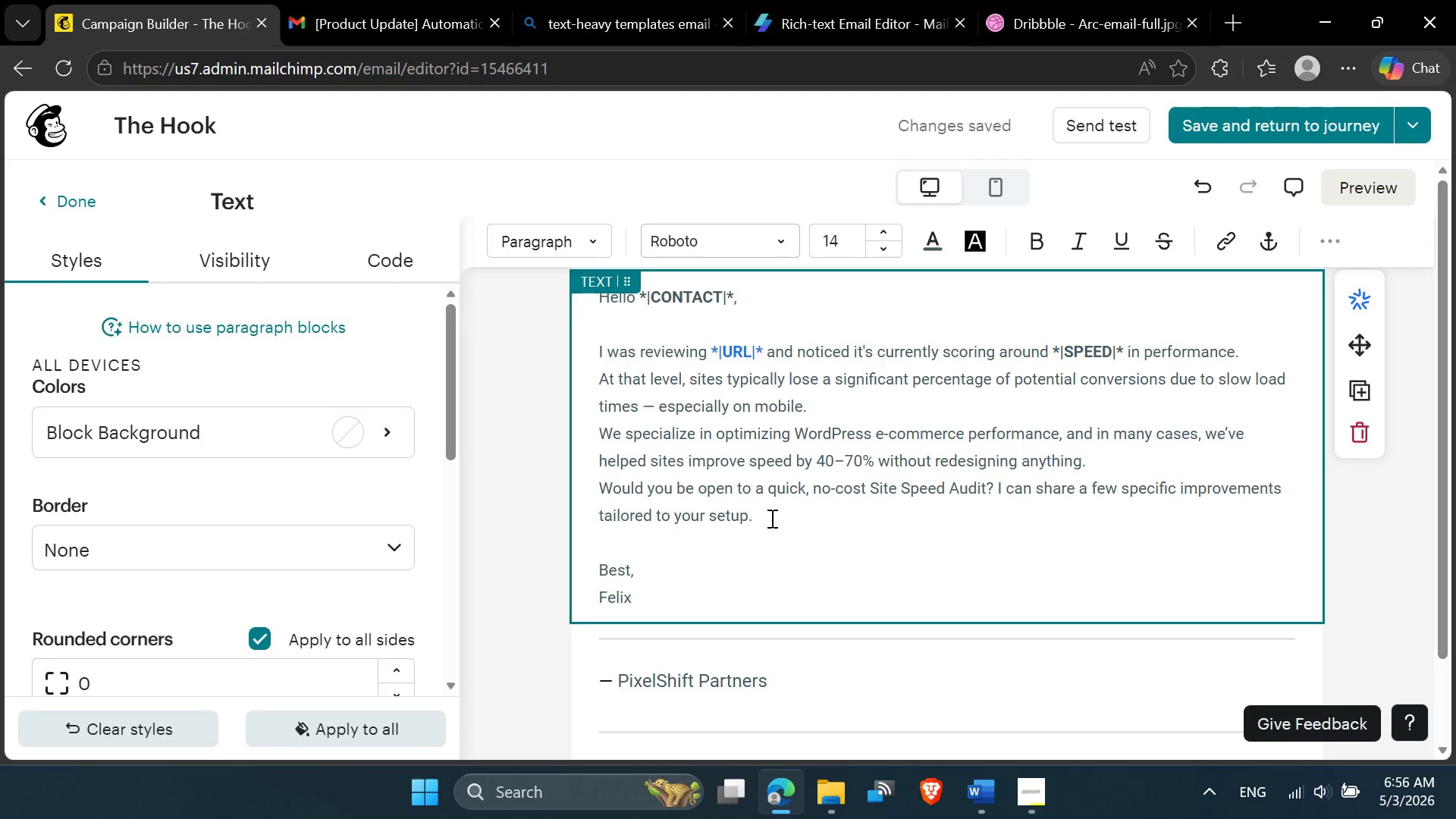 
key(Enter)
 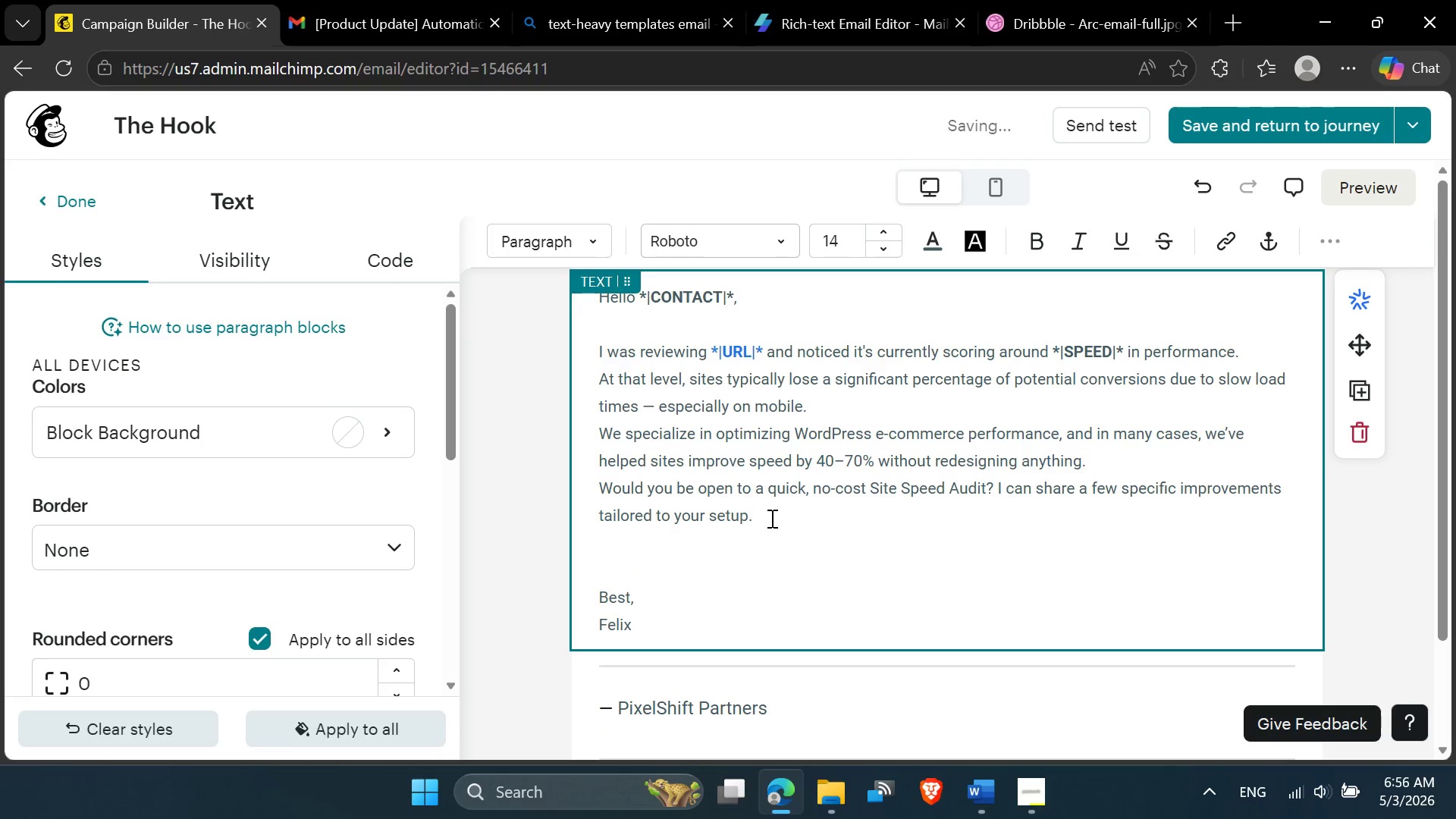 
key(Enter)
 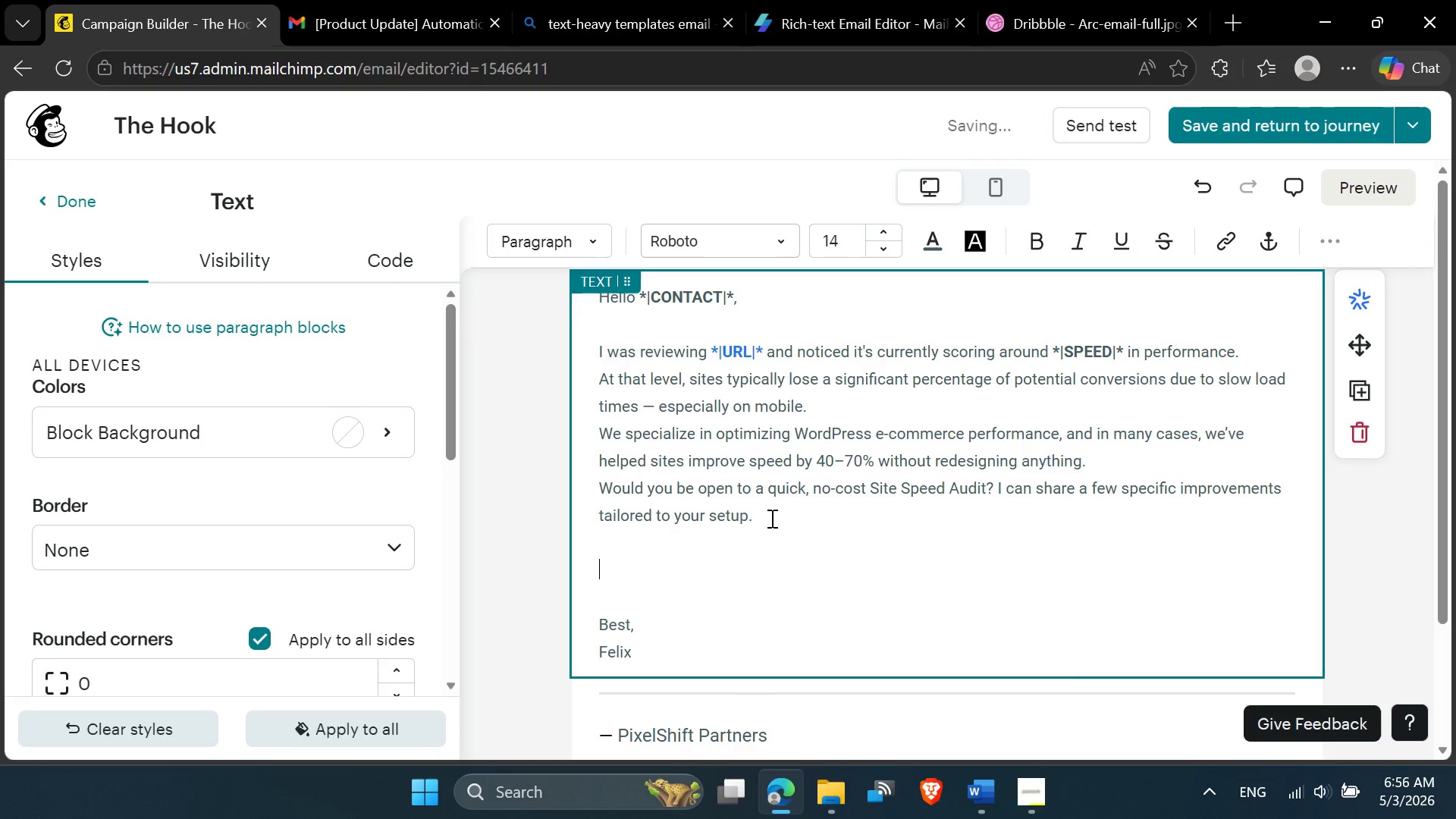 
key(Backspace)
type(Re)
key(Backspace)
key(Backspace)
key(Backspace)
type( re)
key(Backspace)
key(Backspace)
type(Read More)
 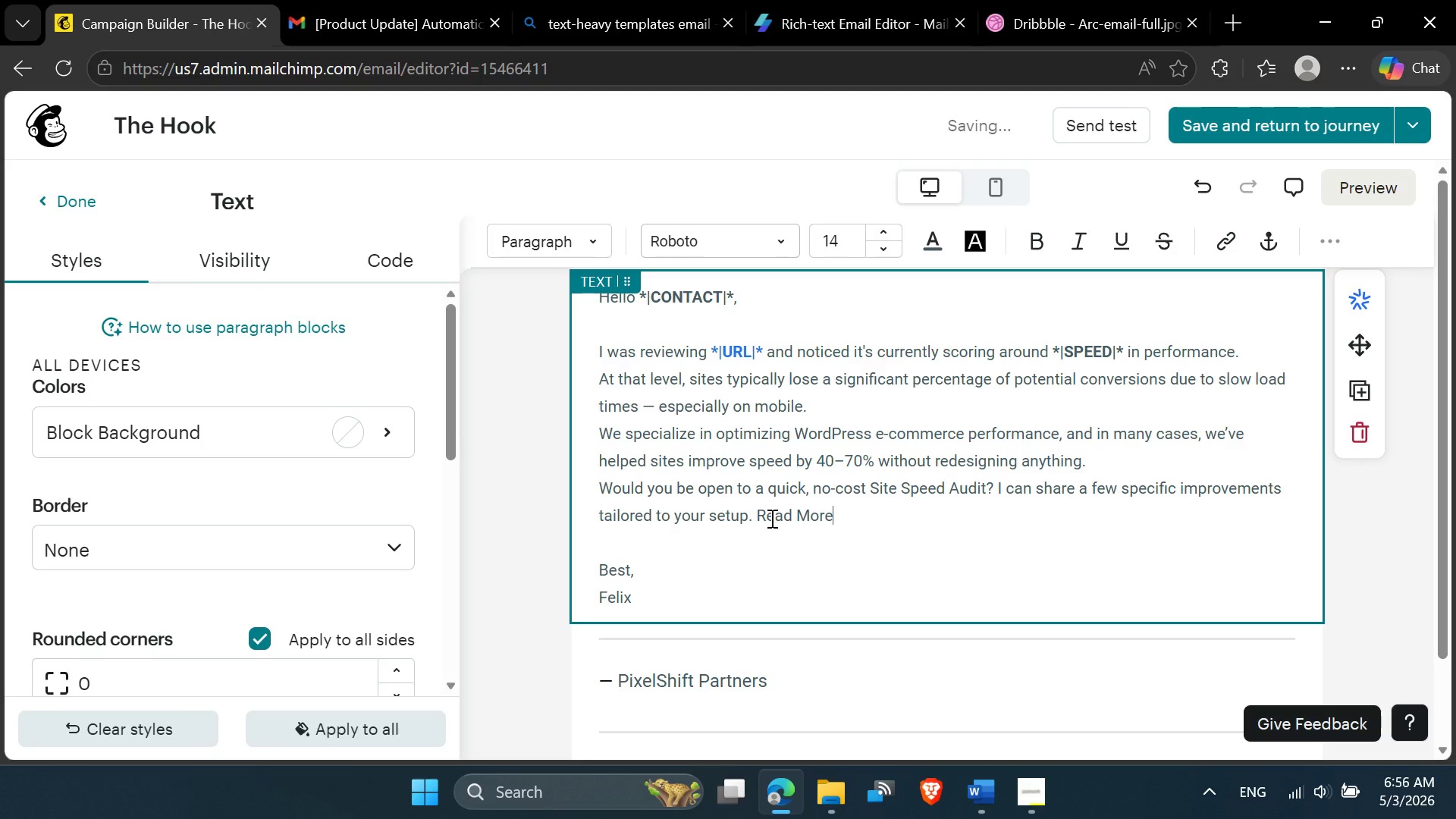 
left_click_drag(start_coordinate=[838, 519], to_coordinate=[756, 513])
 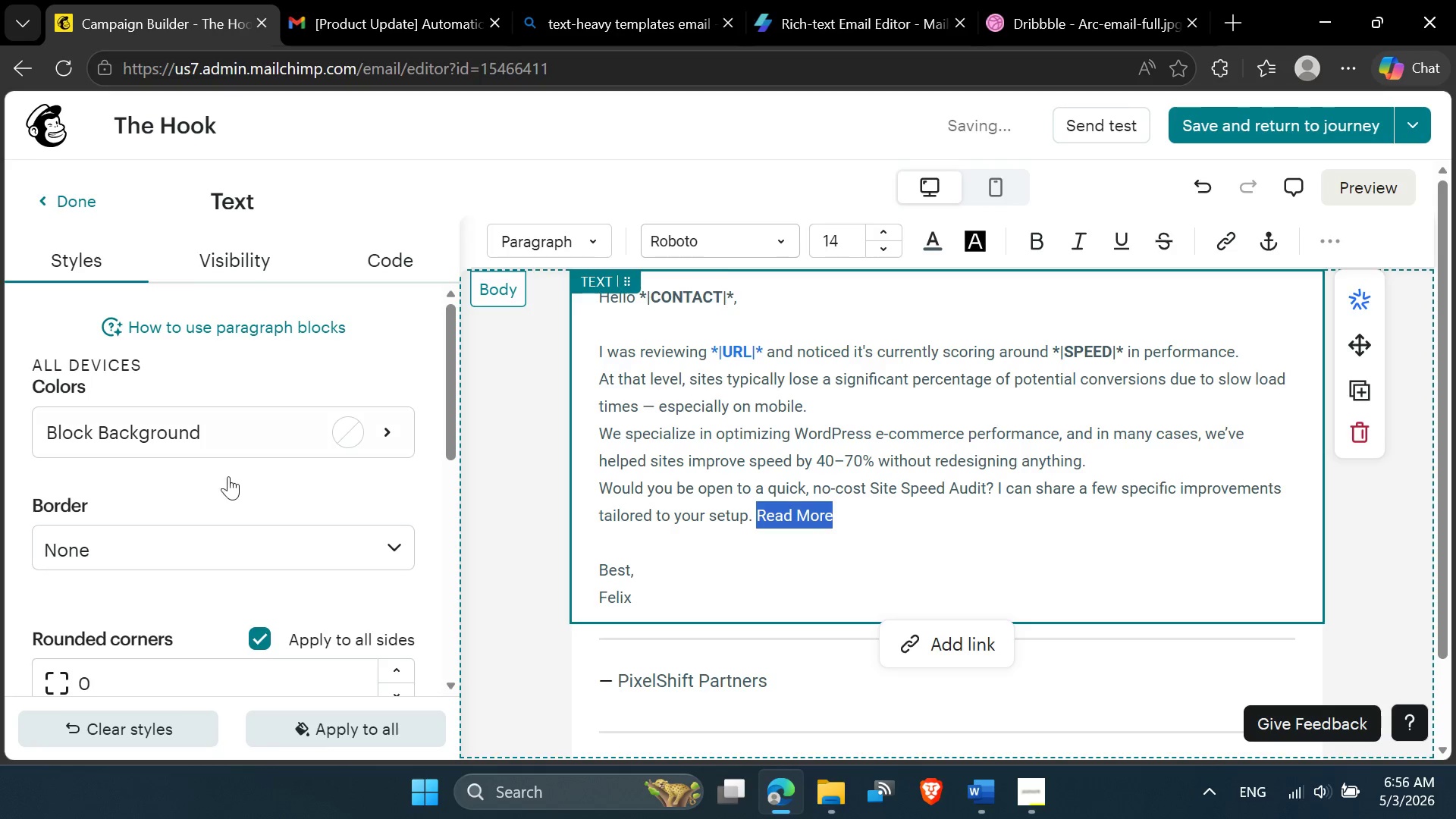 
scroll: coordinate [160, 560], scroll_direction: down, amount: 3.0
 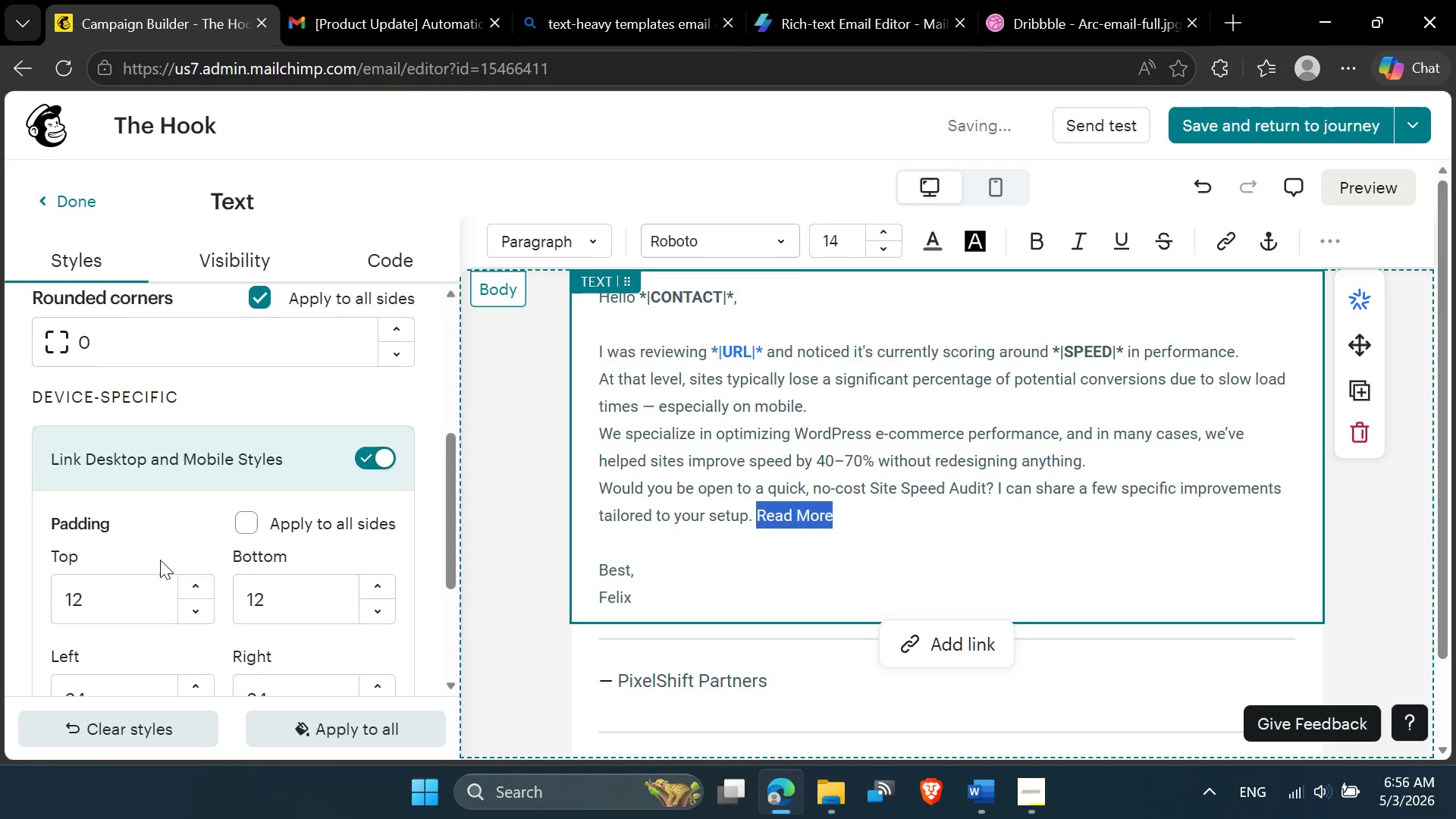 
scroll: coordinate [160, 559], scroll_direction: up, amount: 2.0
 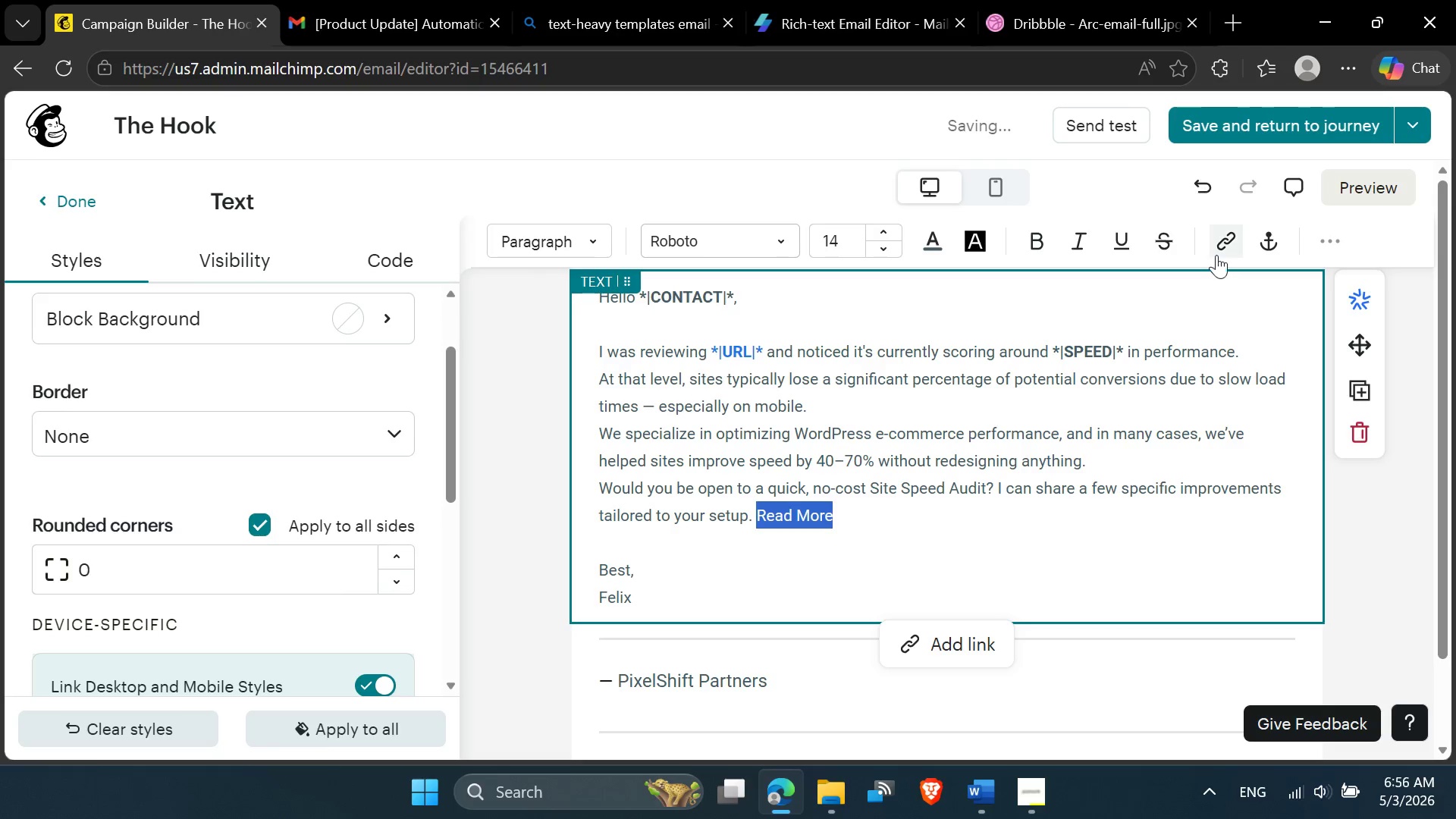 
left_click([1216, 252])
 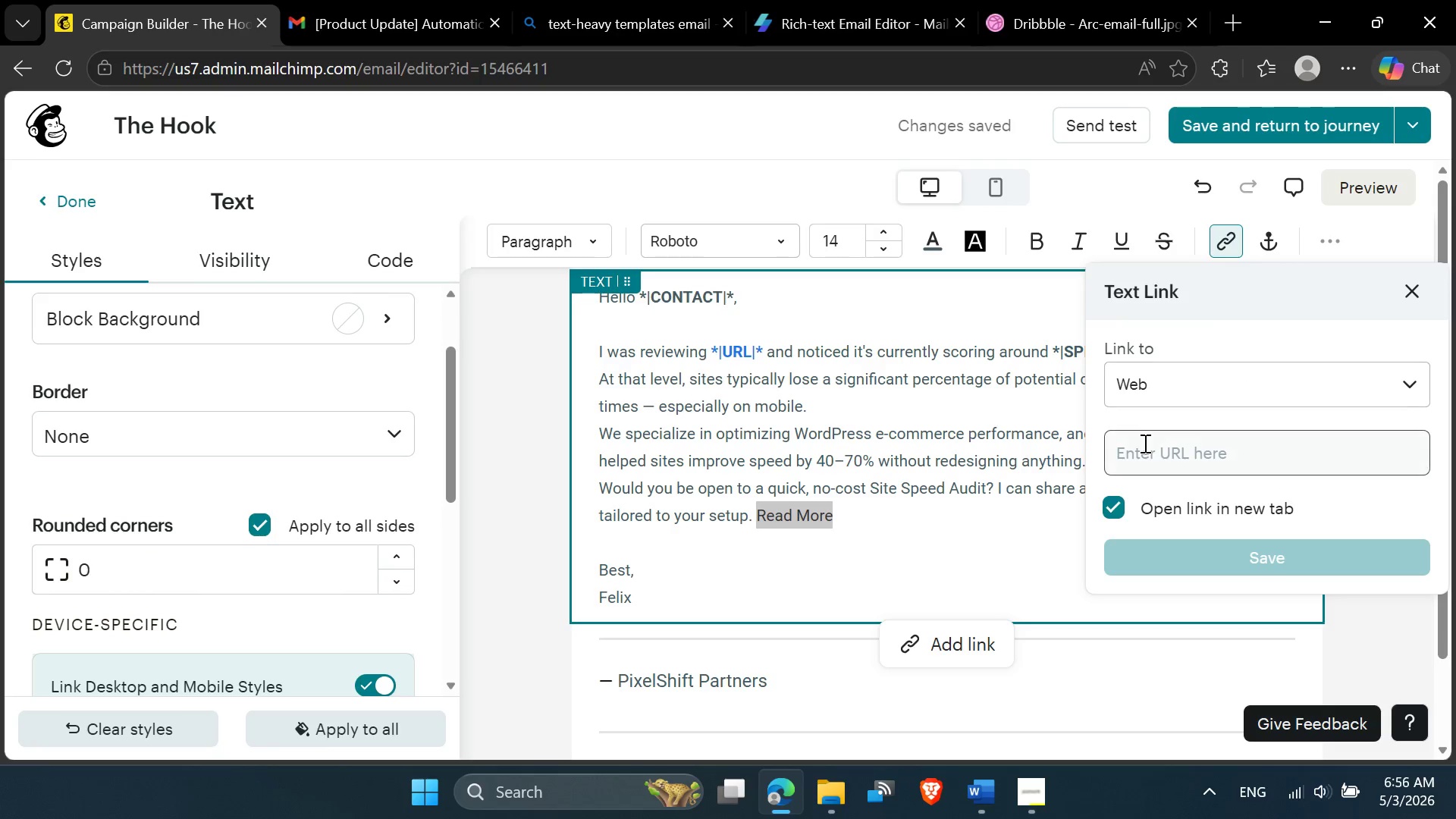 
left_click([1146, 449])
 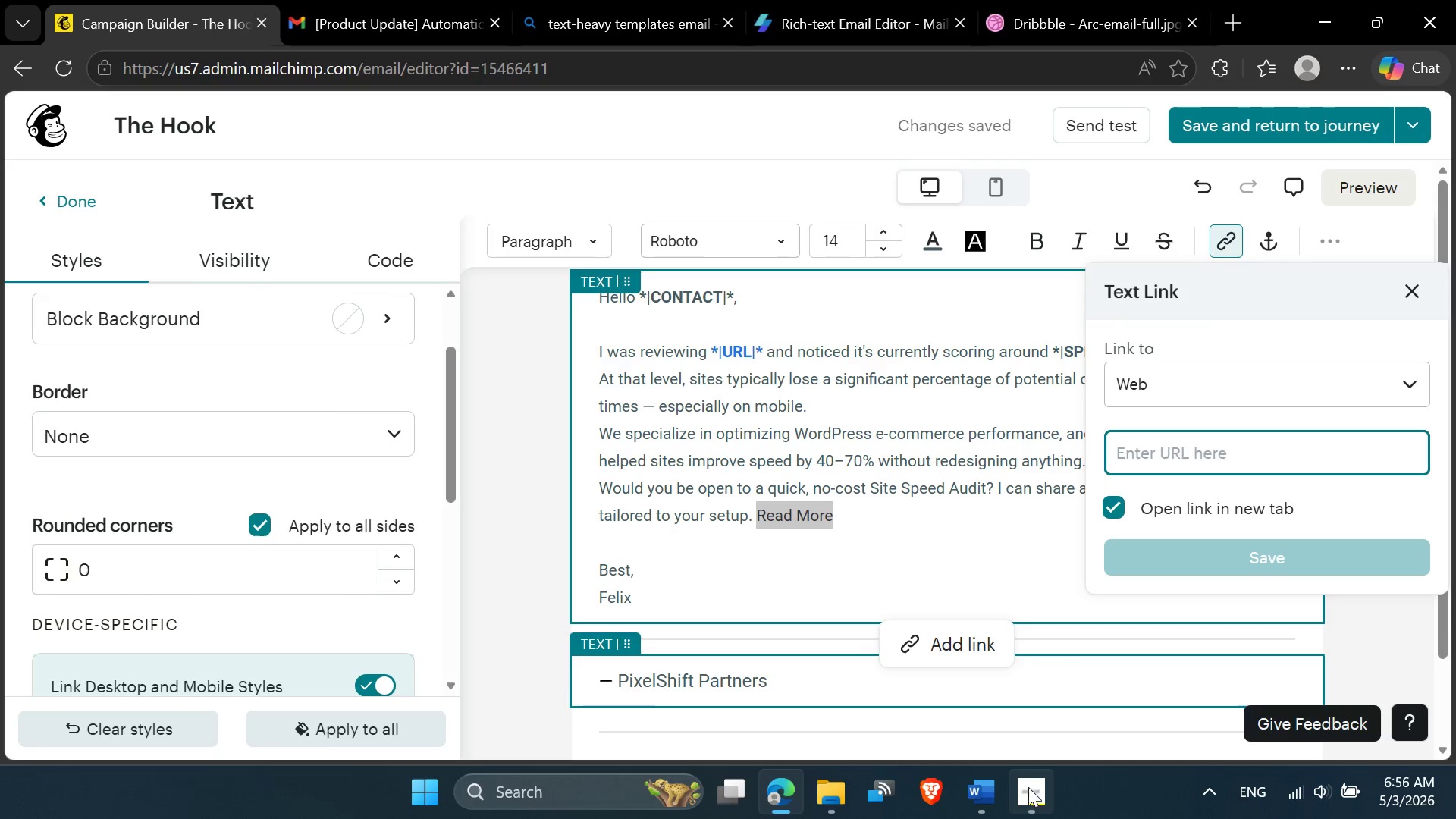 
left_click([1009, 698])